 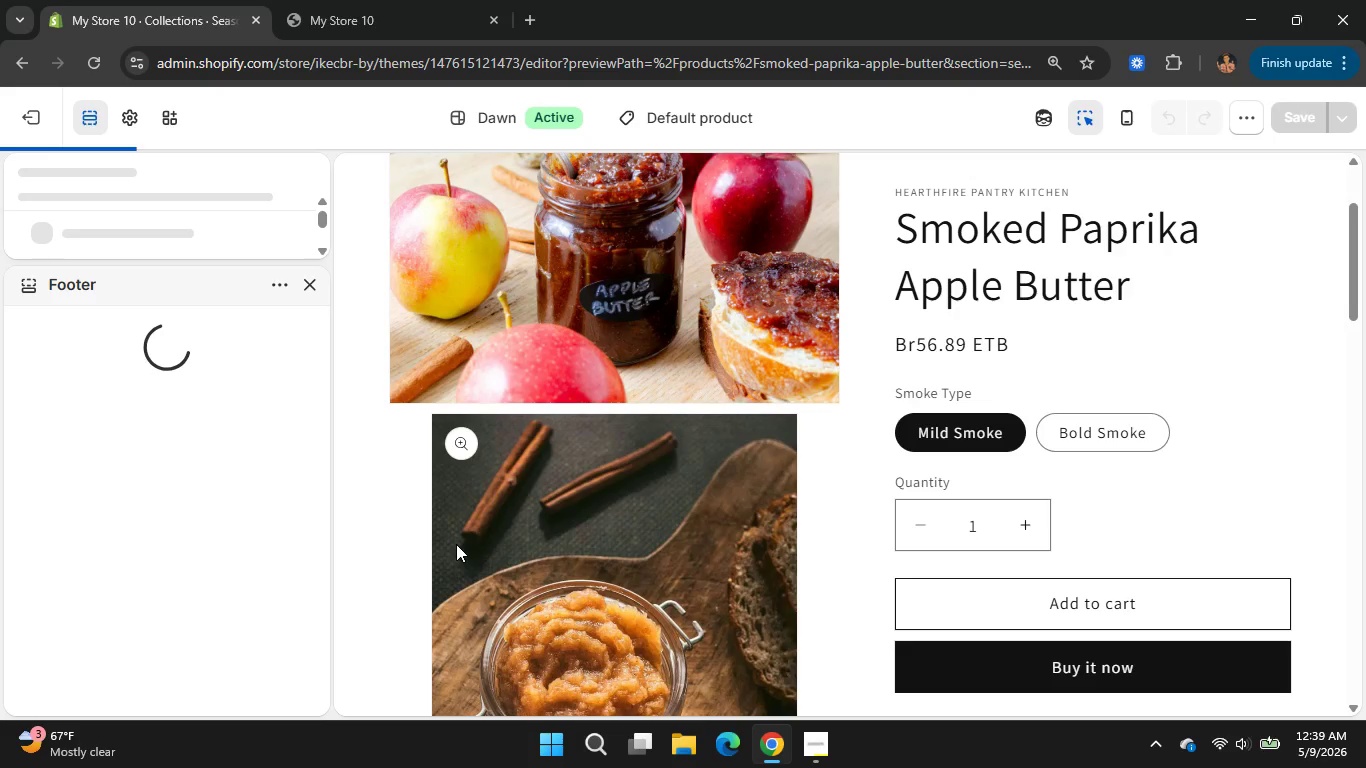 
scroll: coordinate [456, 552], scroll_direction: up, amount: 11.0
 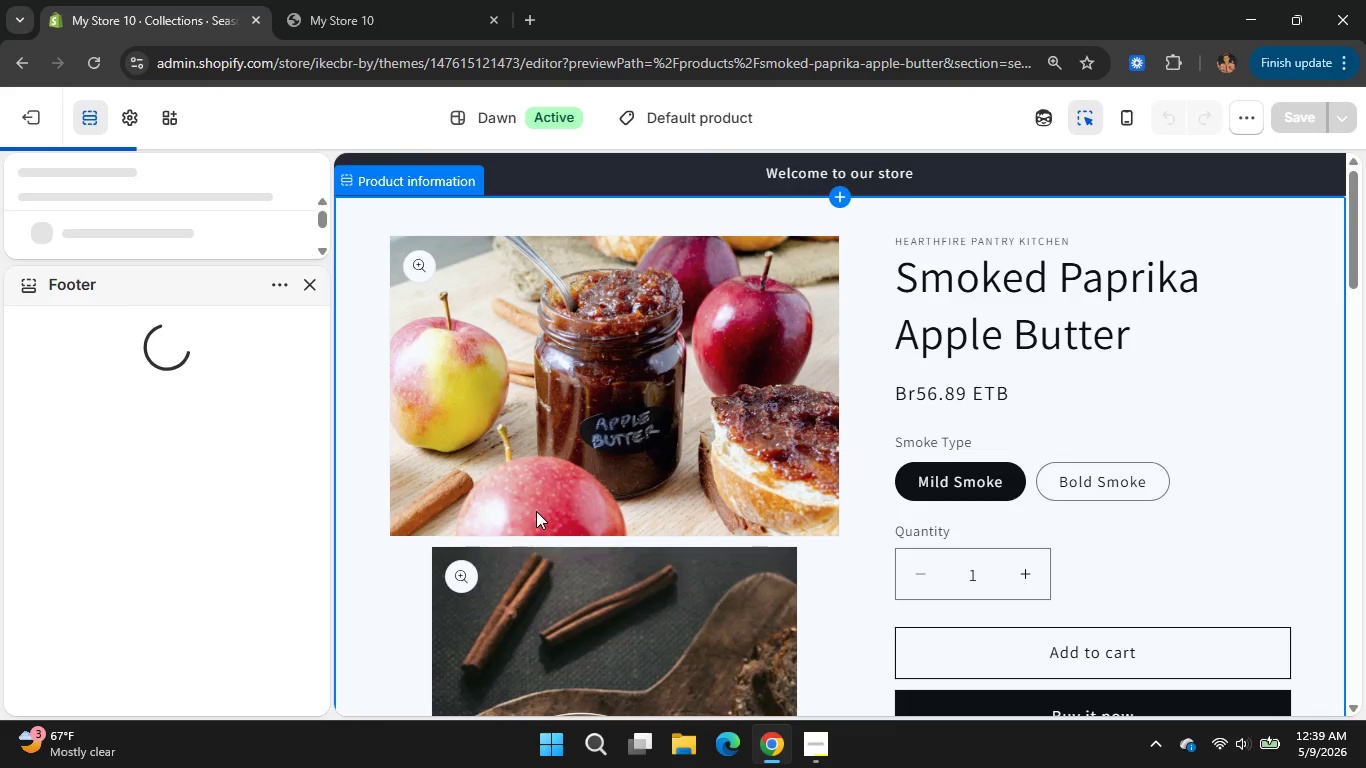 
wait(9.55)
 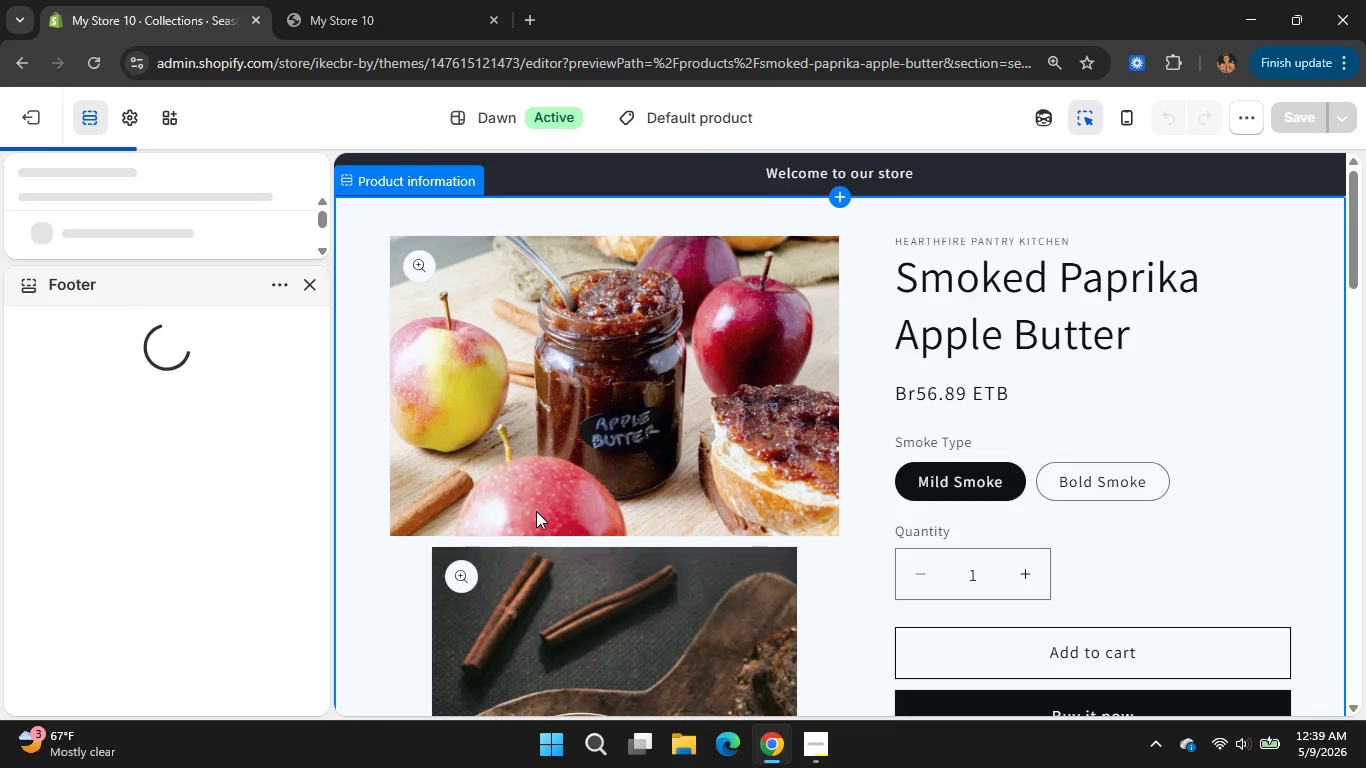 
left_click([304, 285])
 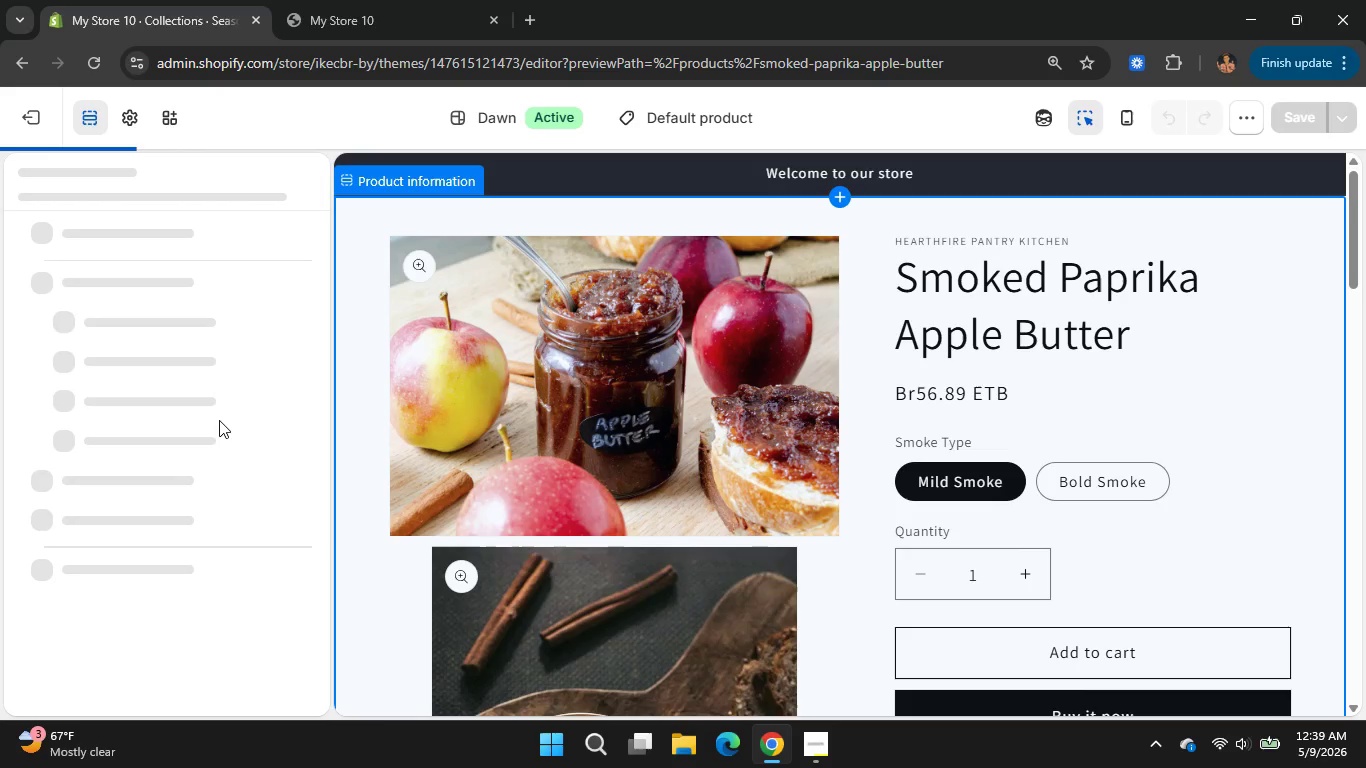 
wait(14.31)
 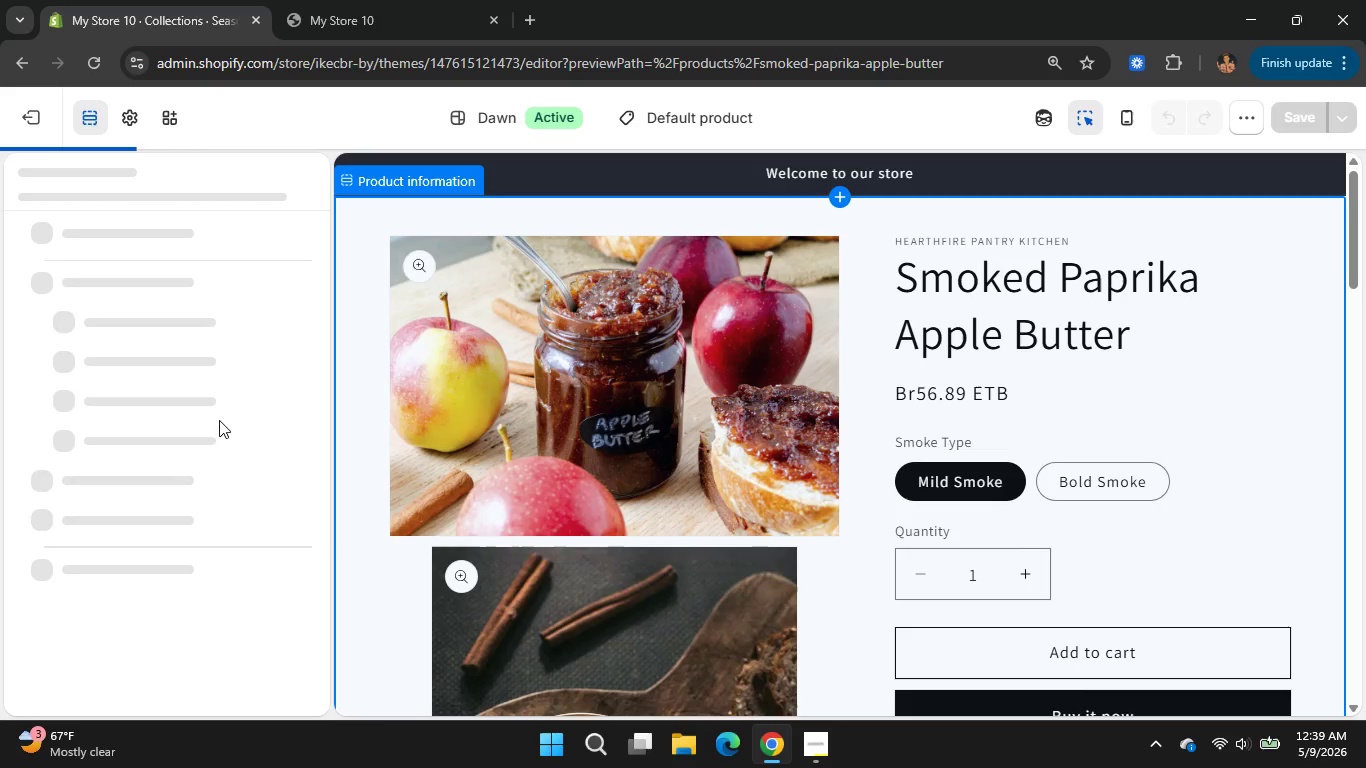 
left_click([764, 207])
 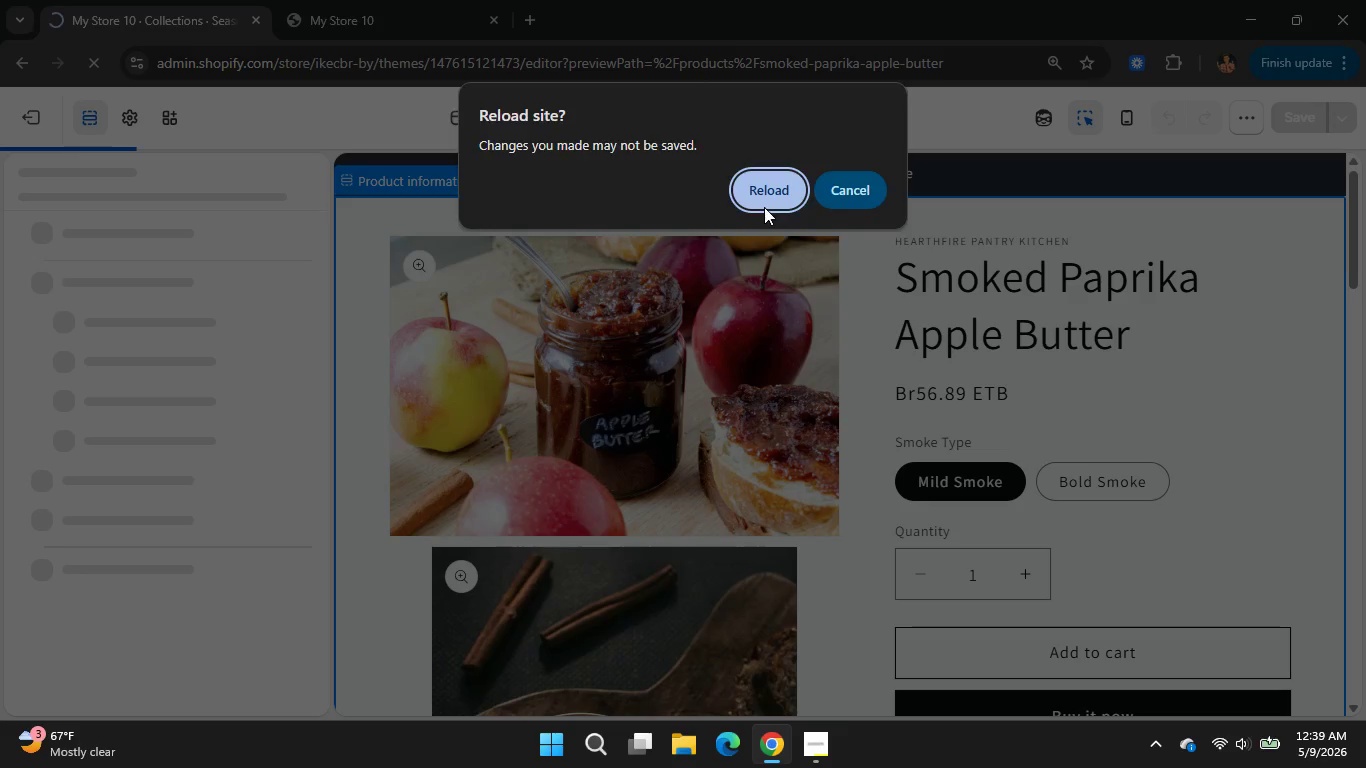 
left_click([829, 742])